 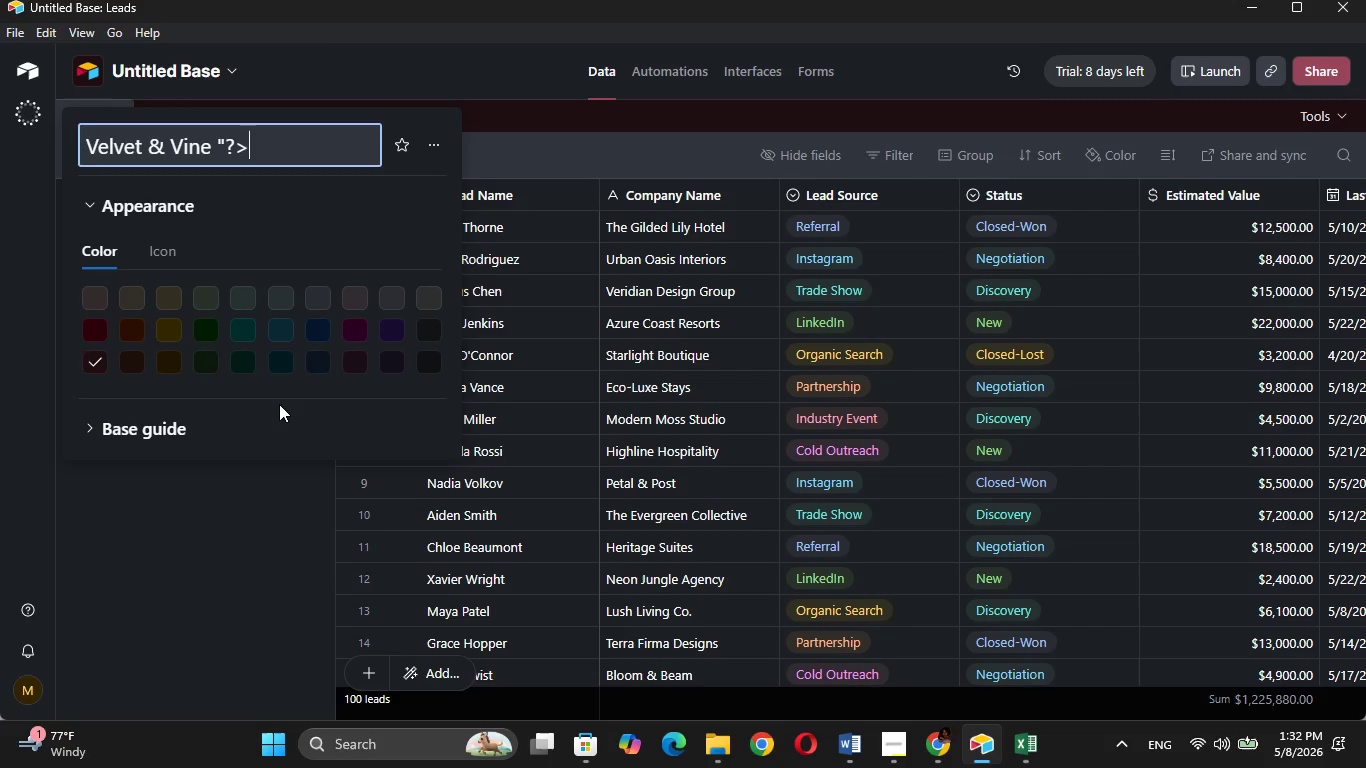 
key(Shift+Comma)
 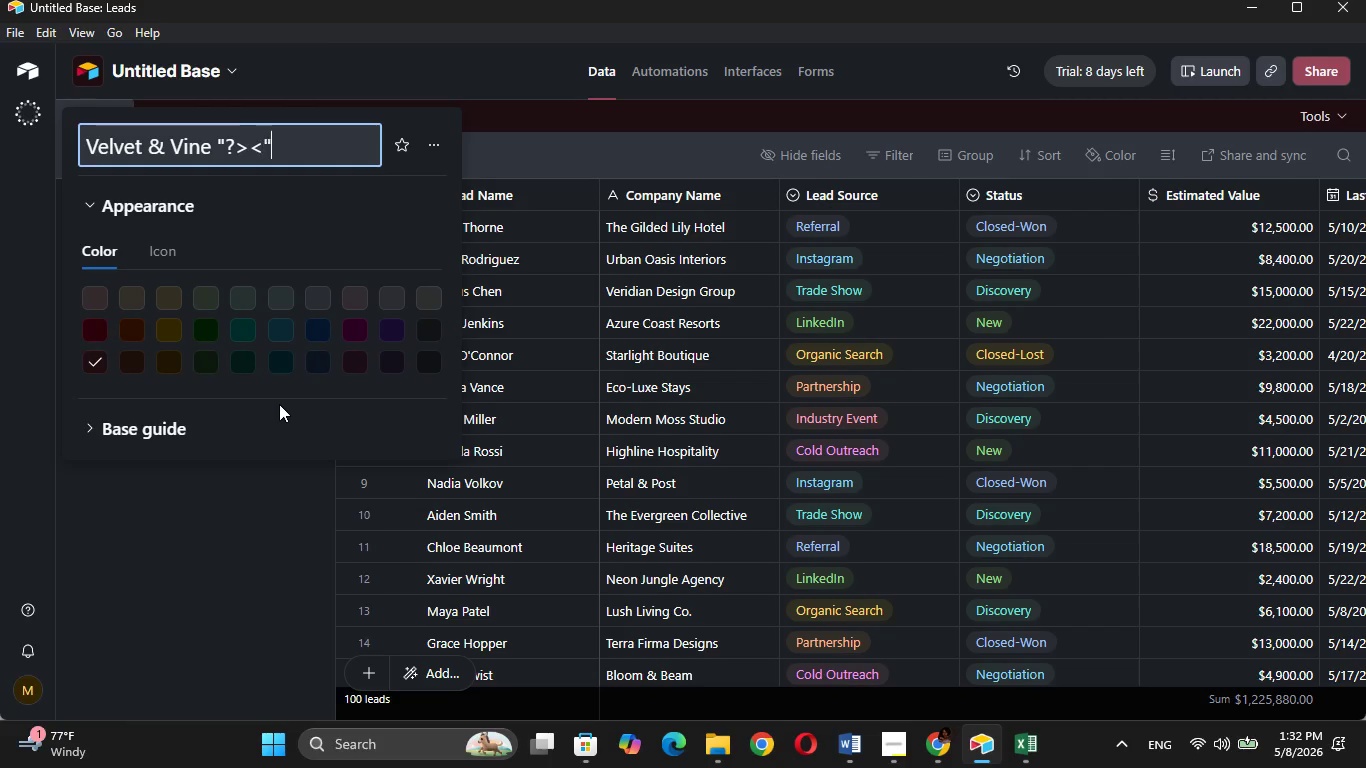 
key(Shift+Quote)
 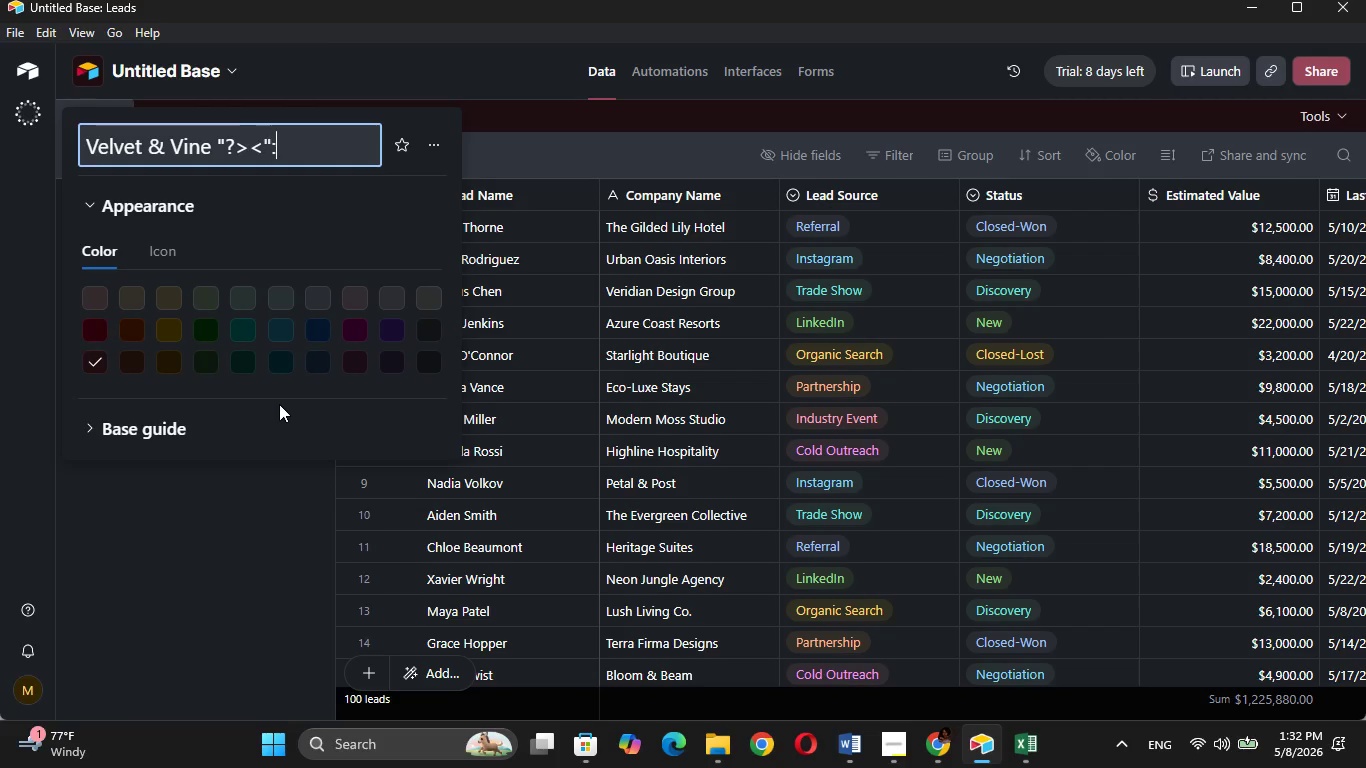 
key(Shift+Semicolon)
 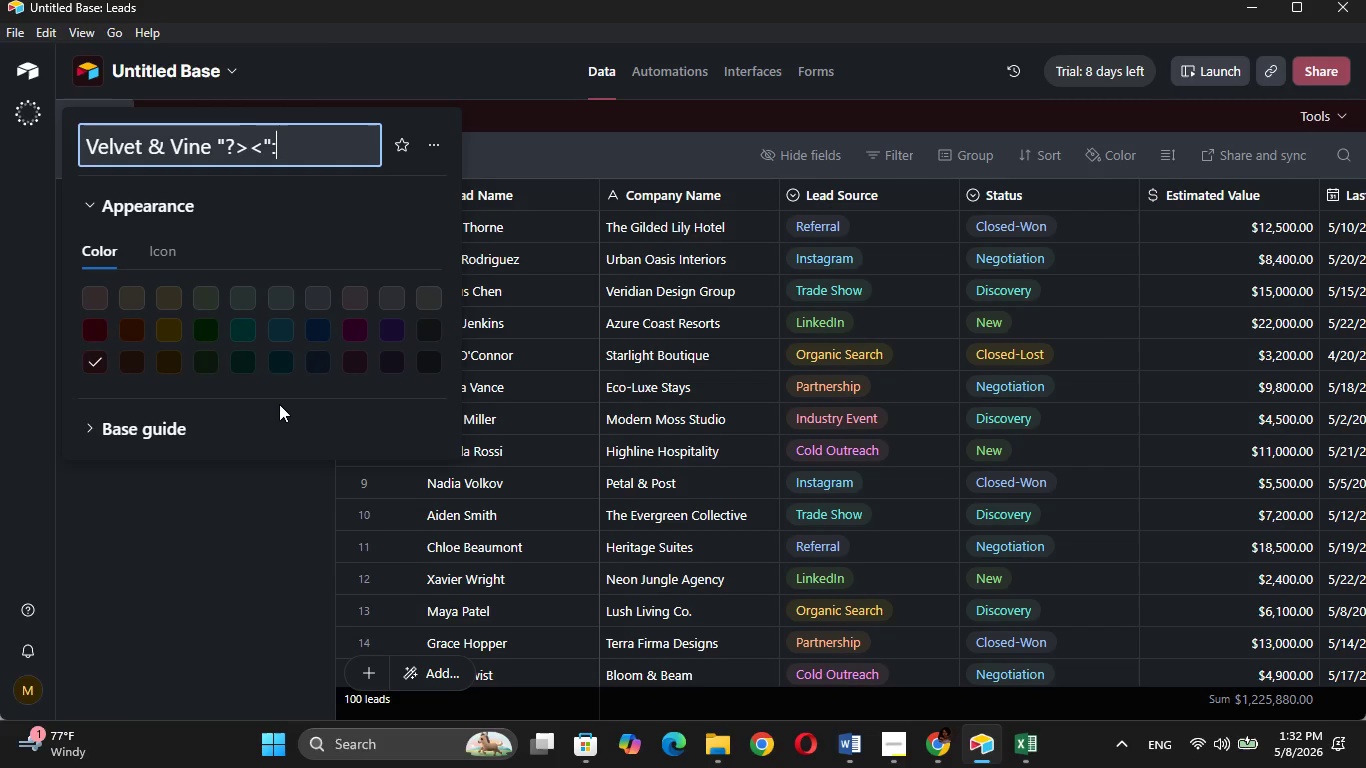 
key(Shift+BracketRight)
 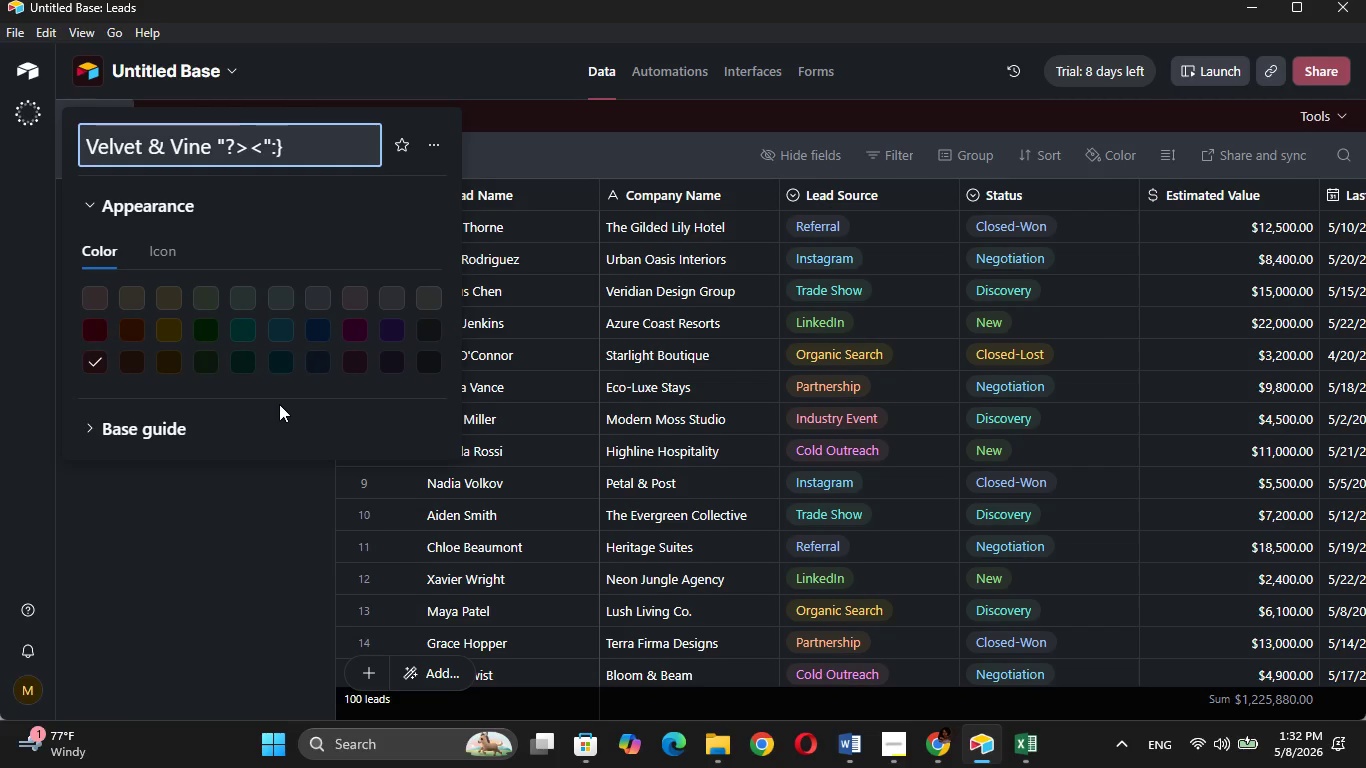 
key(Shift+BracketLeft)
 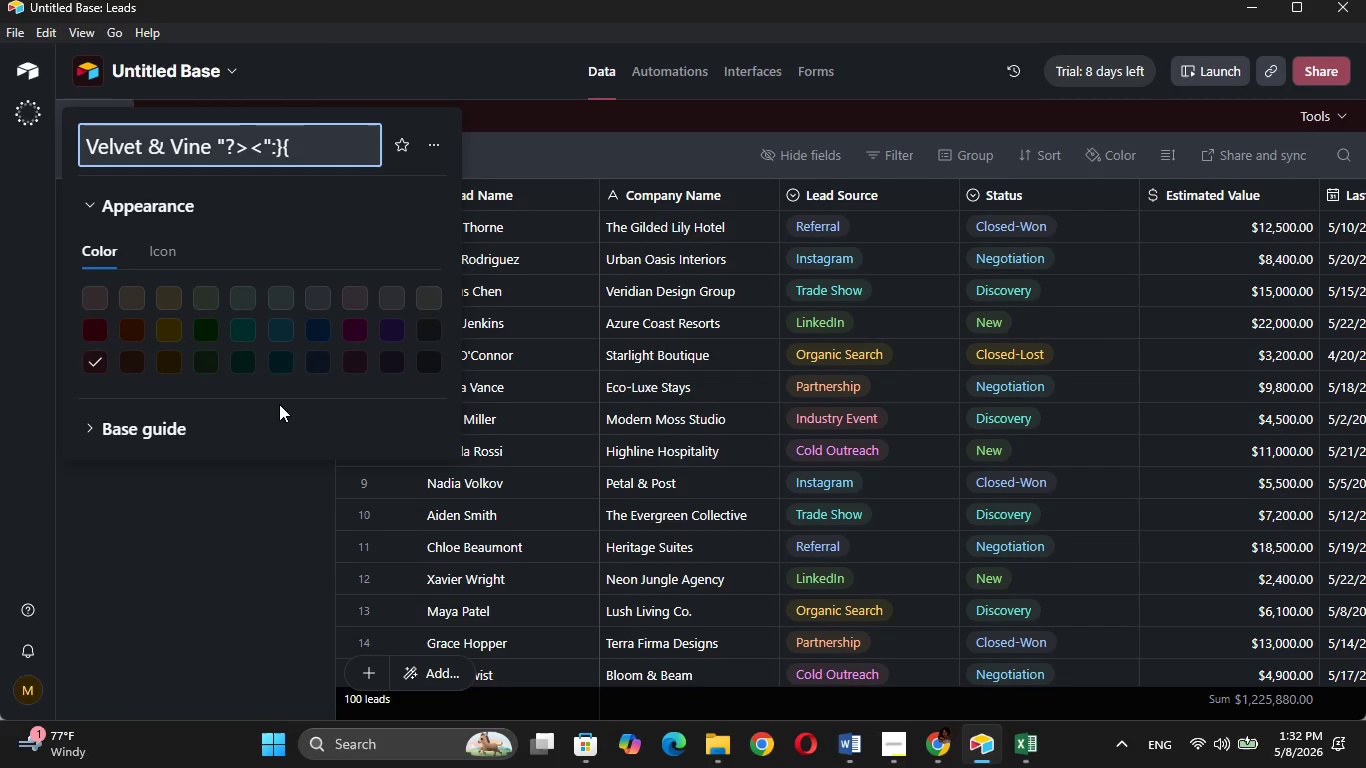 
key(Shift+Equal)
 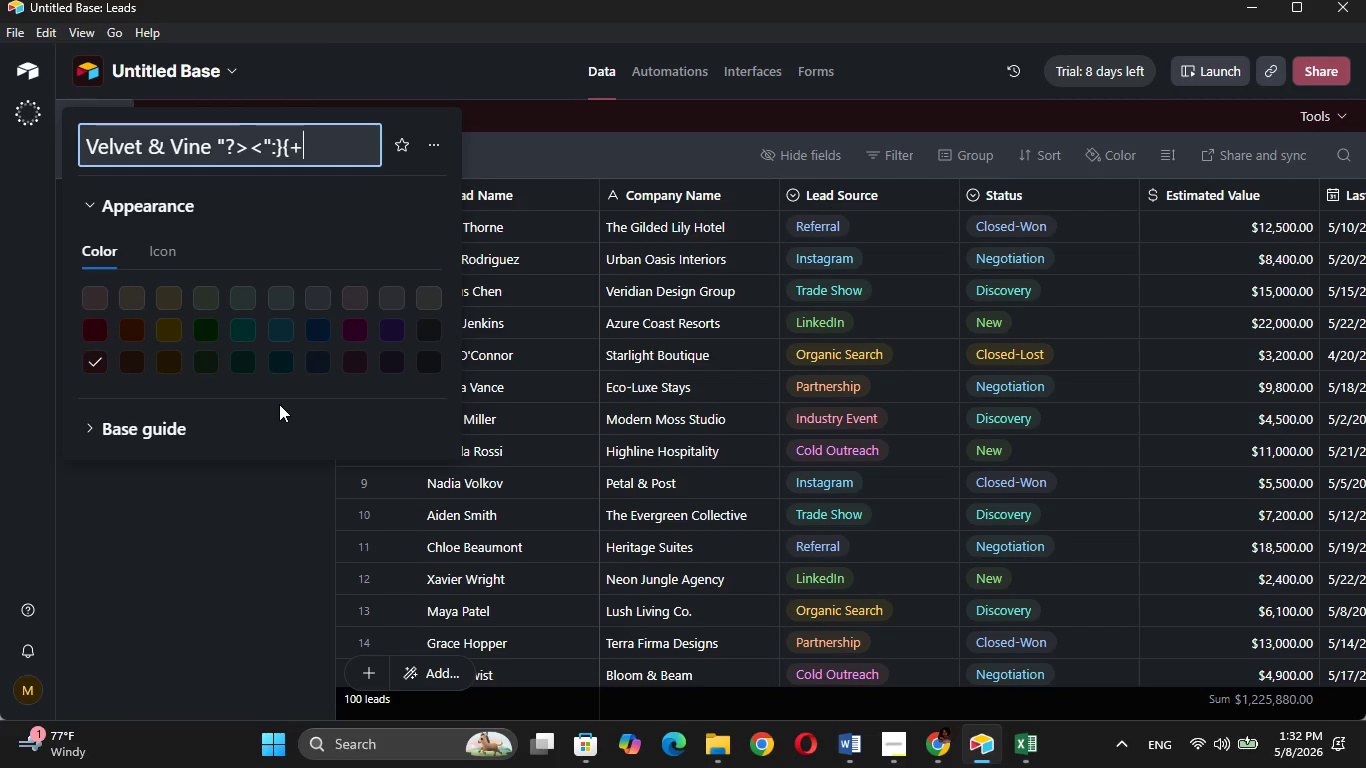 
key(Shift+Minus)
 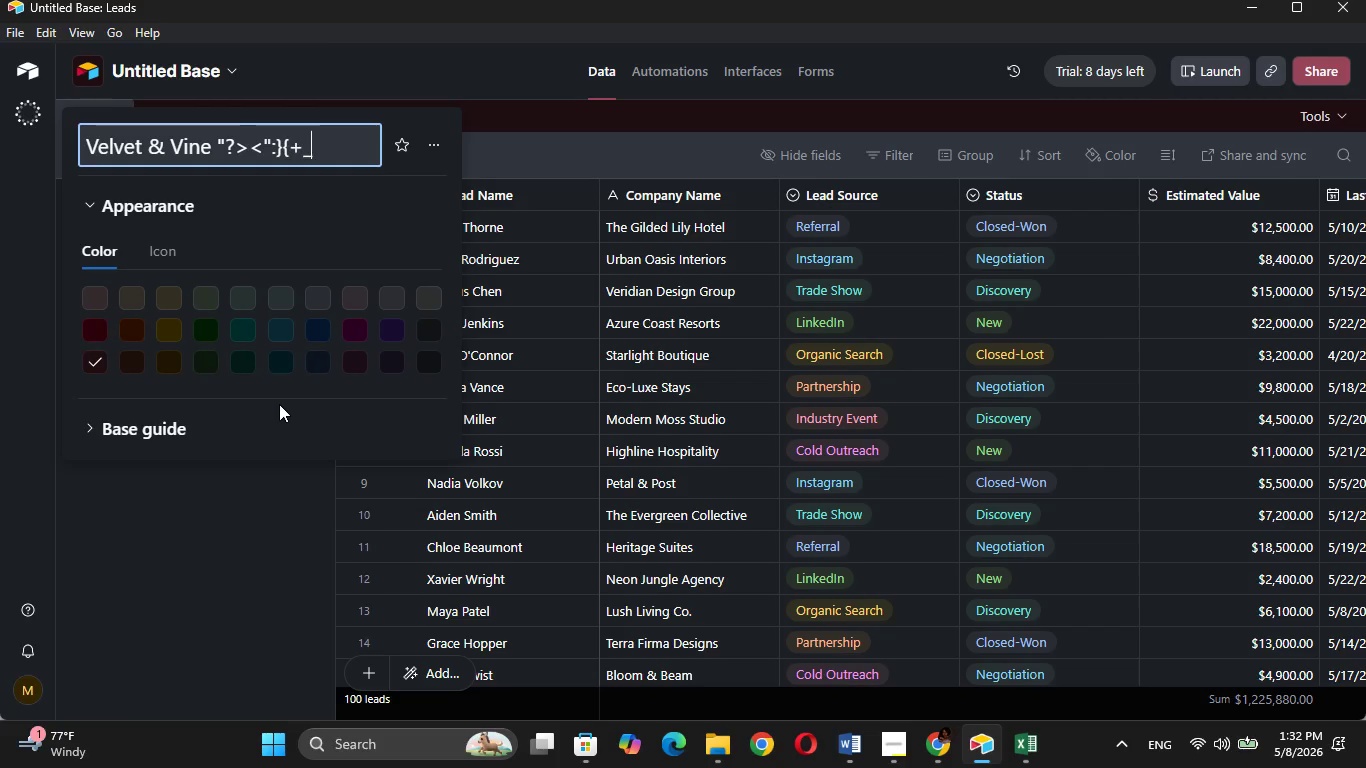 
key(Shift+0)
 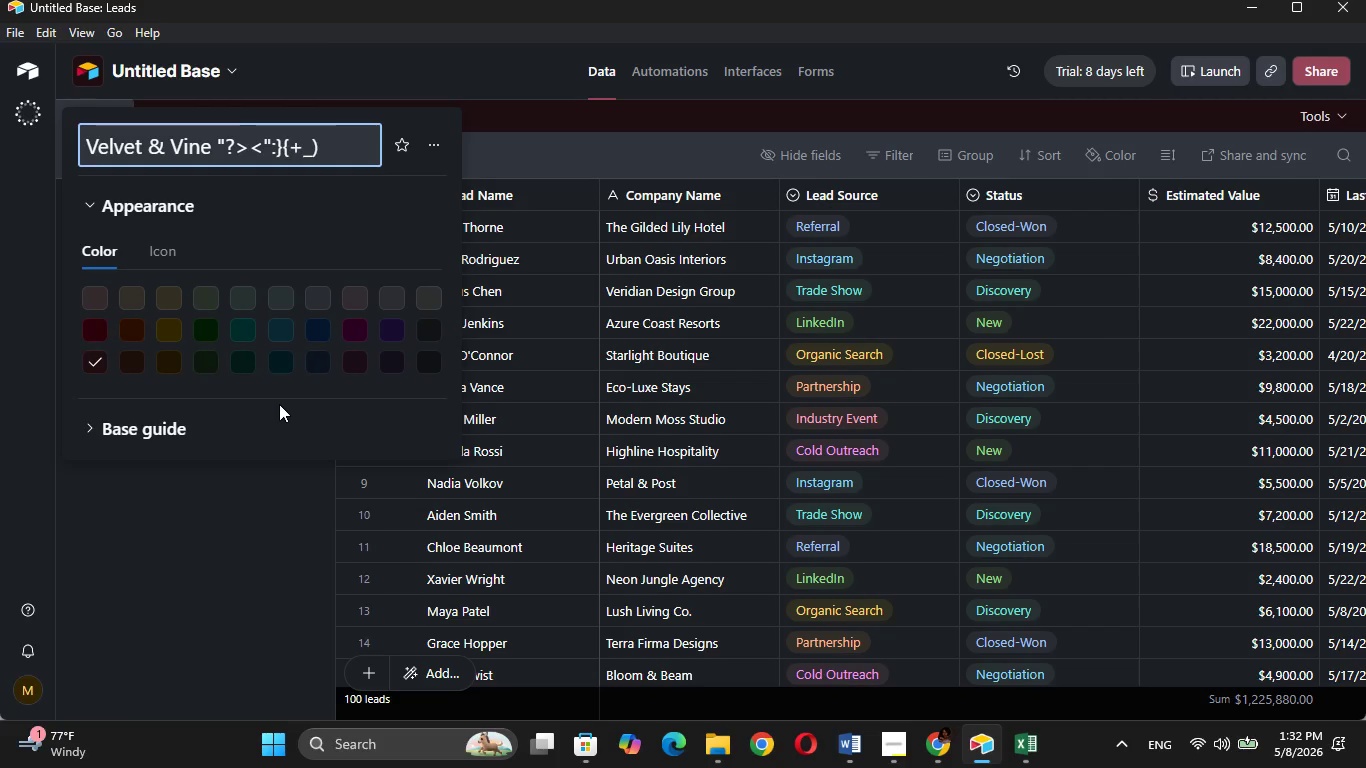 
key(Backspace)
 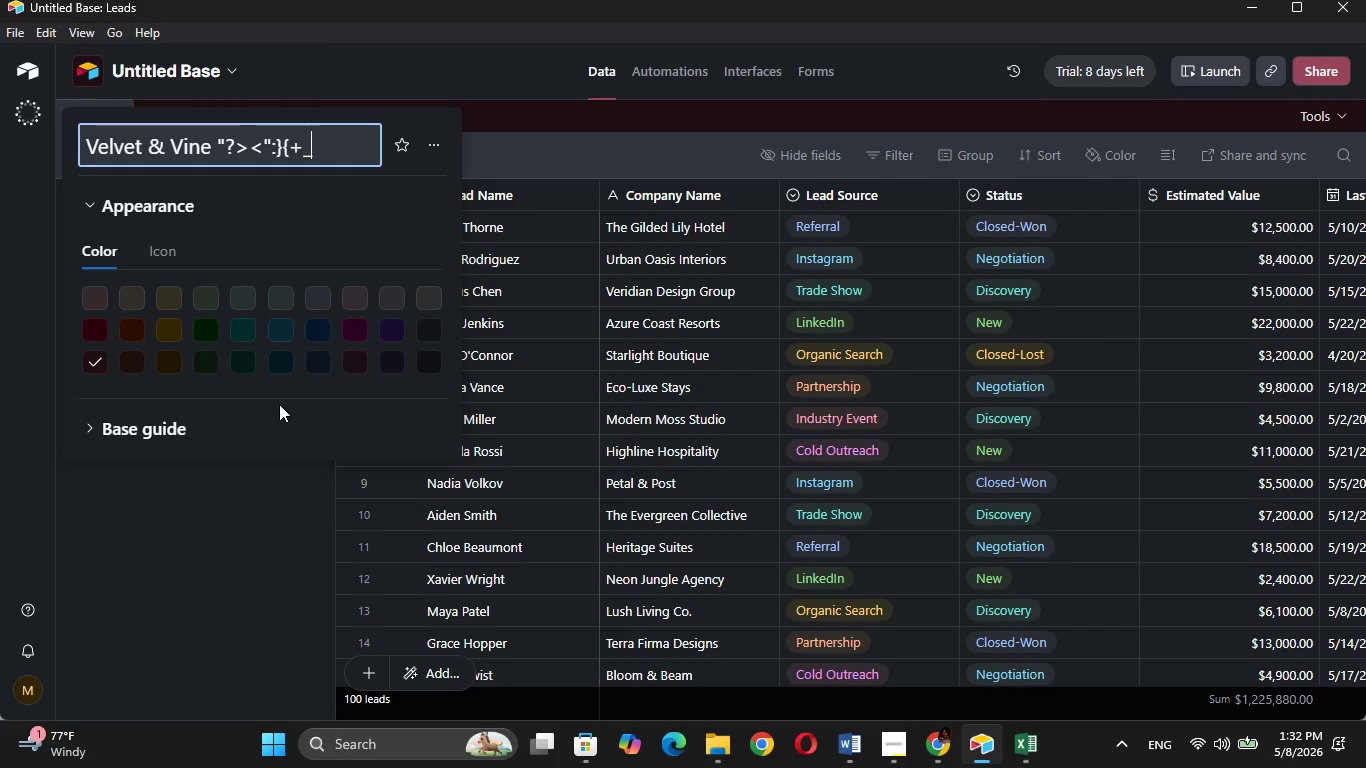 
key(Backspace)
 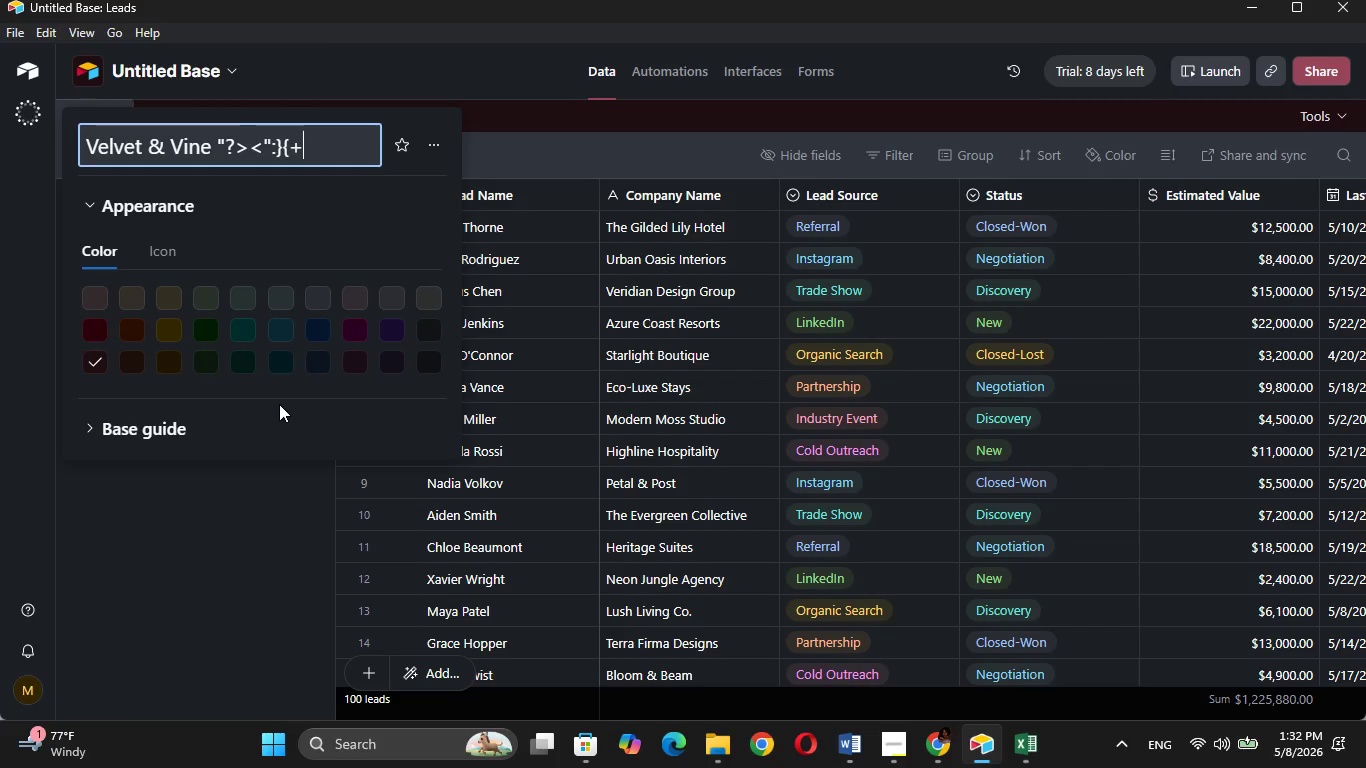 
key(Backspace)
 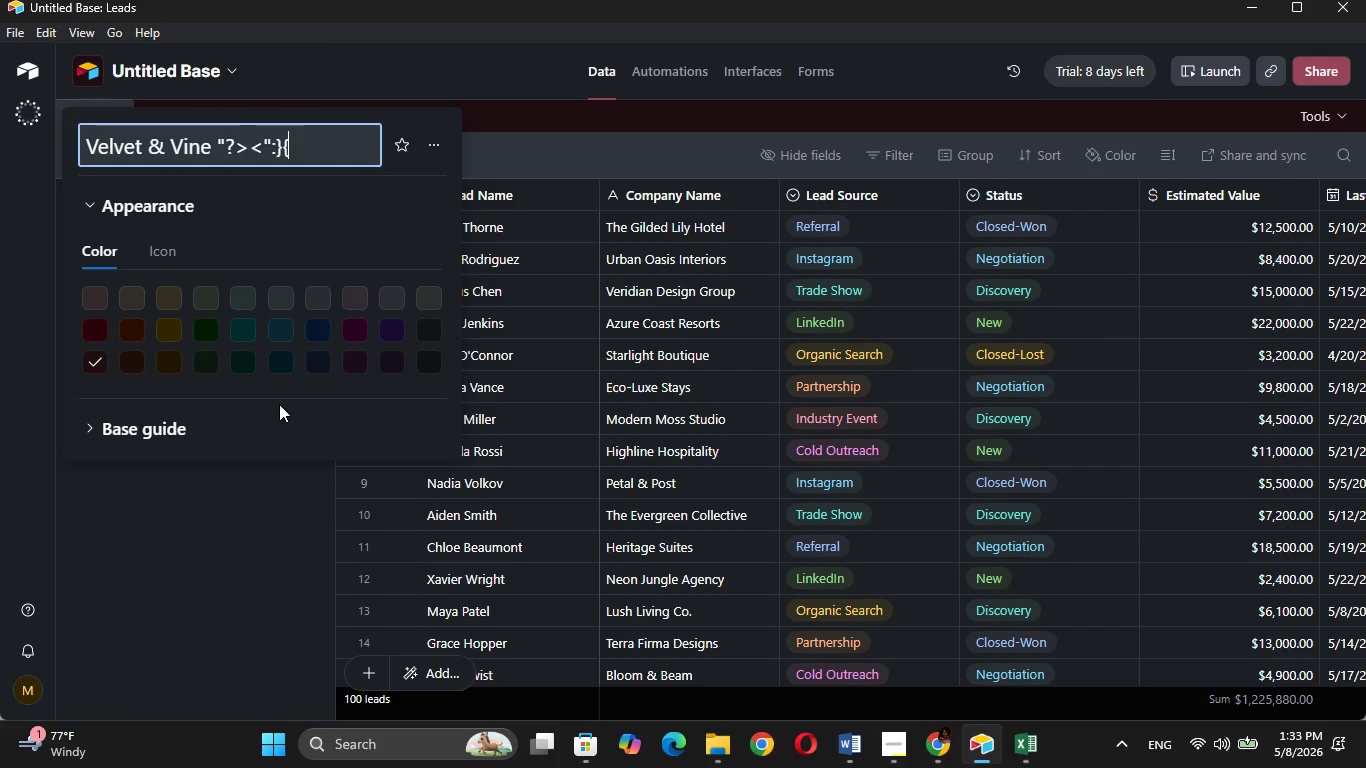 
wait(5.17)
 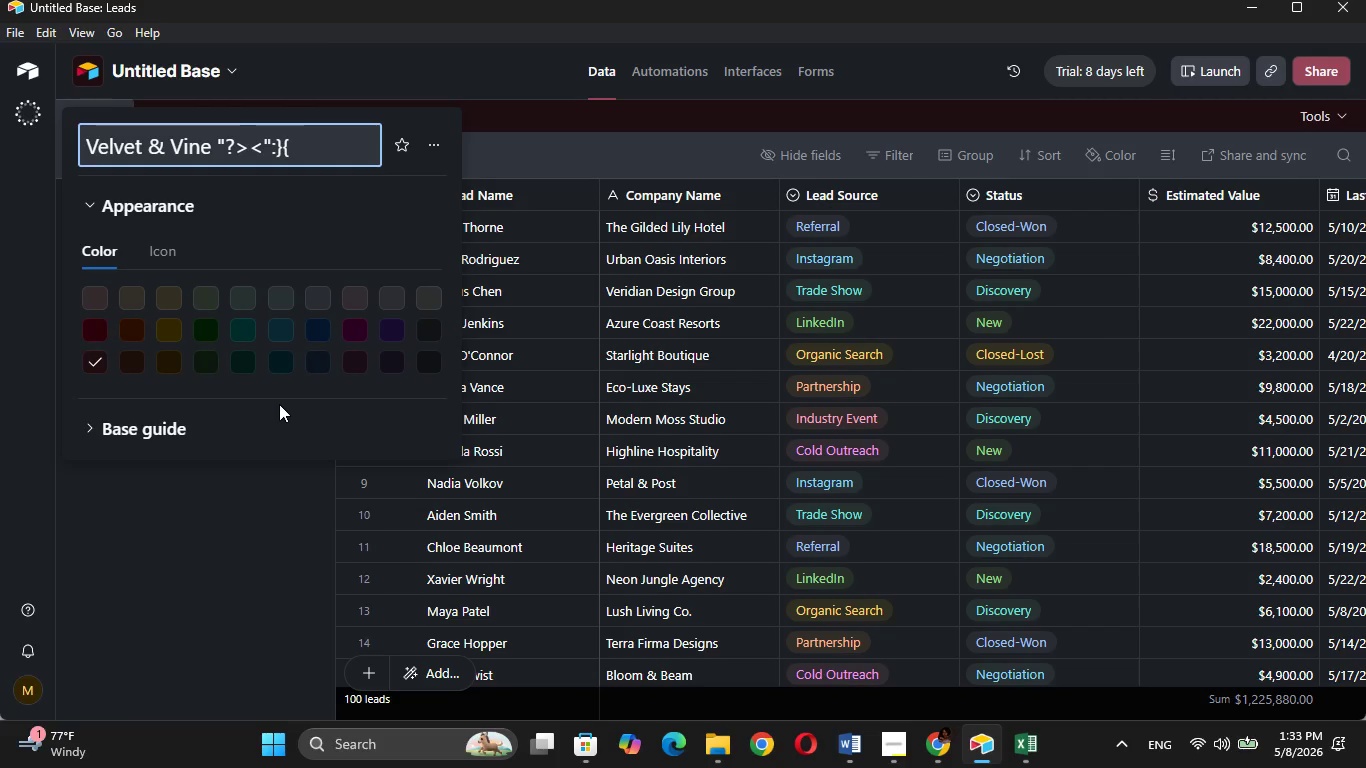 
key(Backspace)
 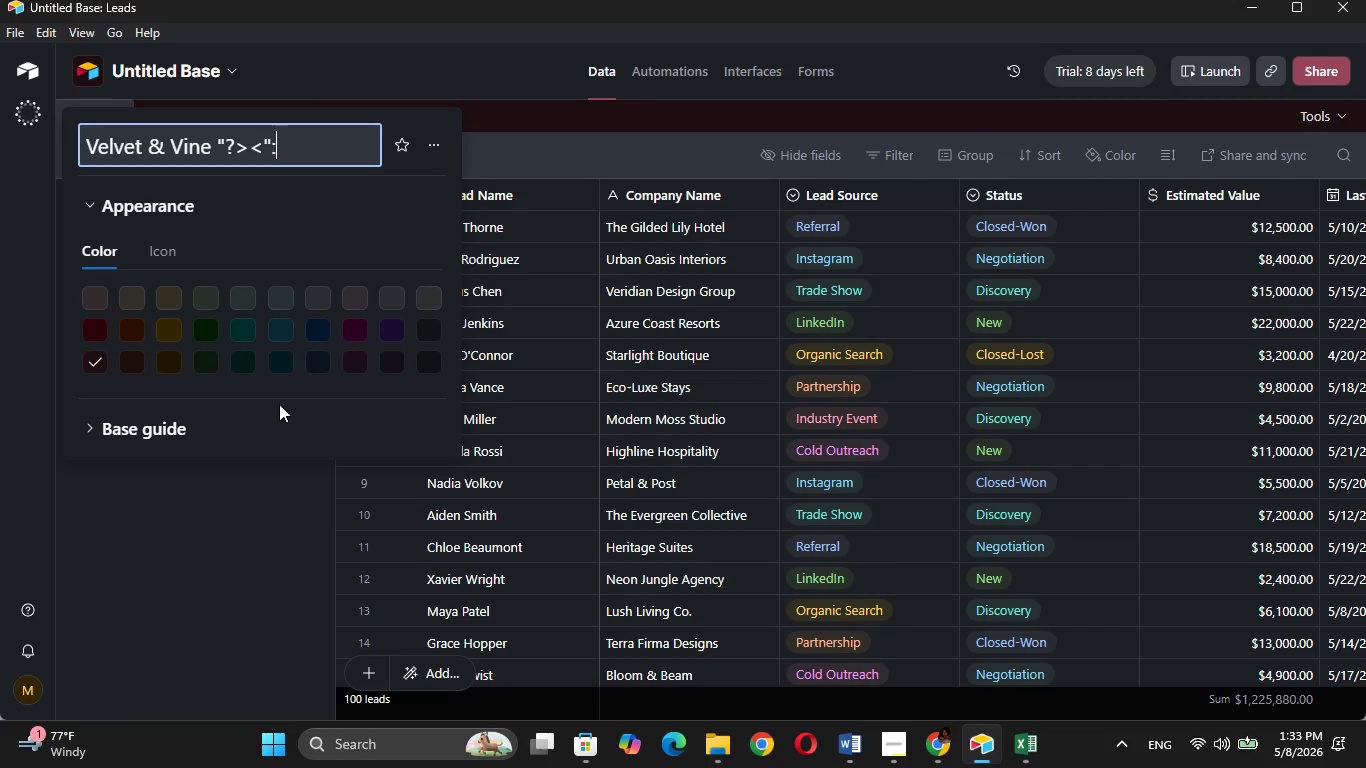 
key(Backspace)
 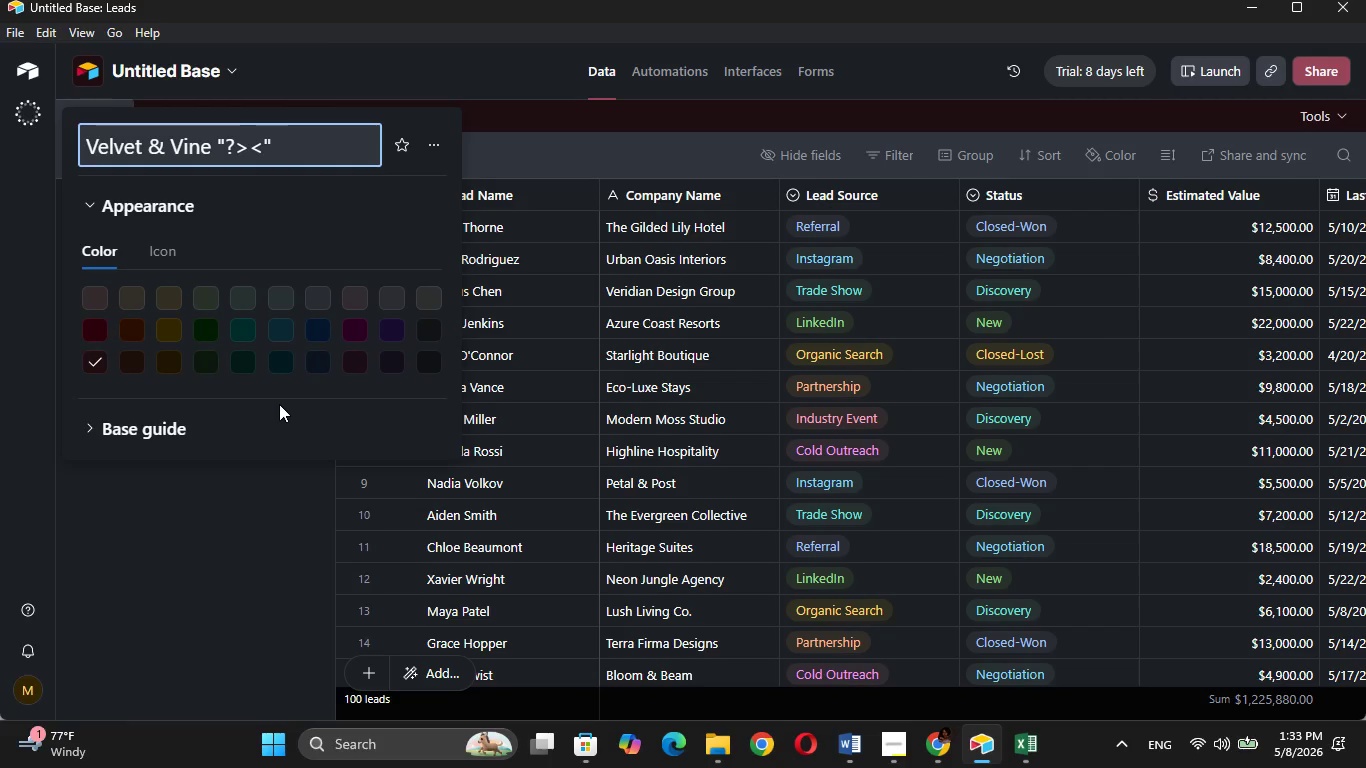 
key(Backspace)
 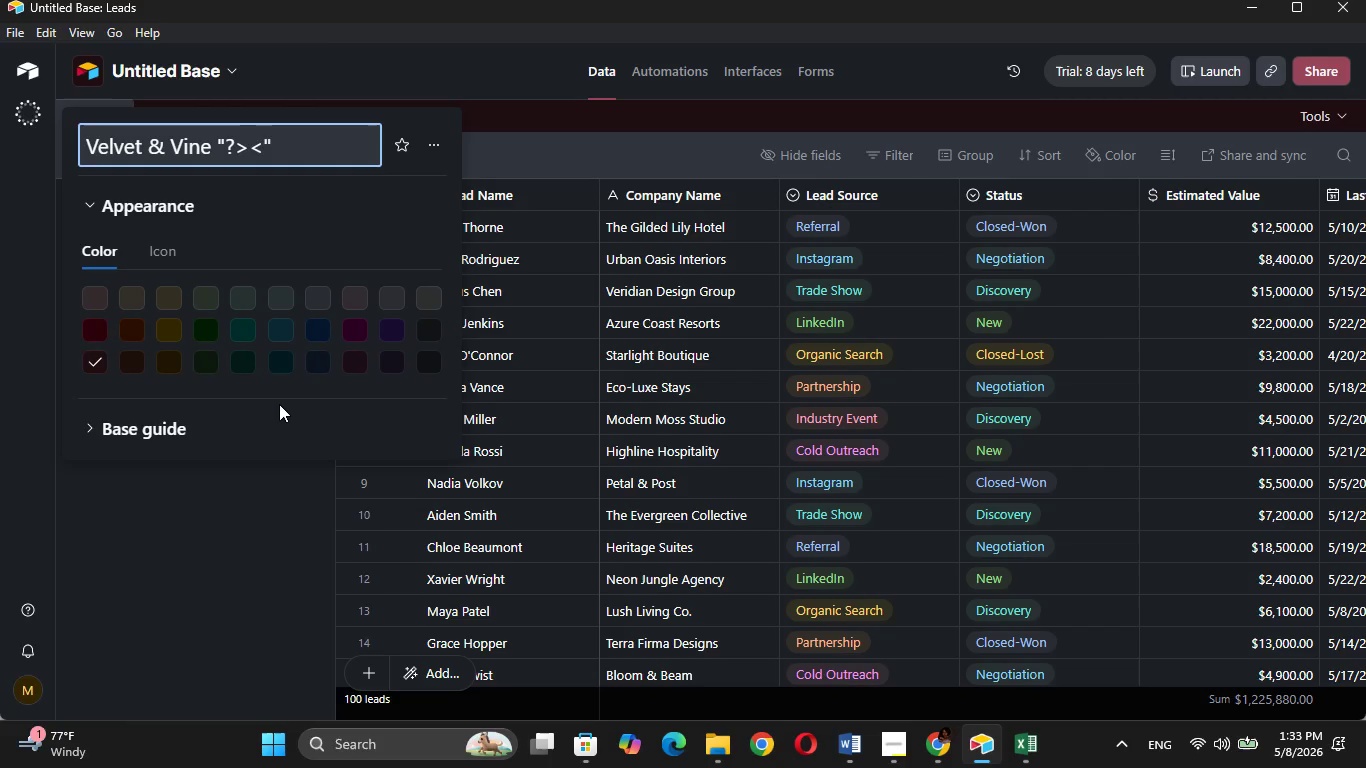 
key(Backspace)
 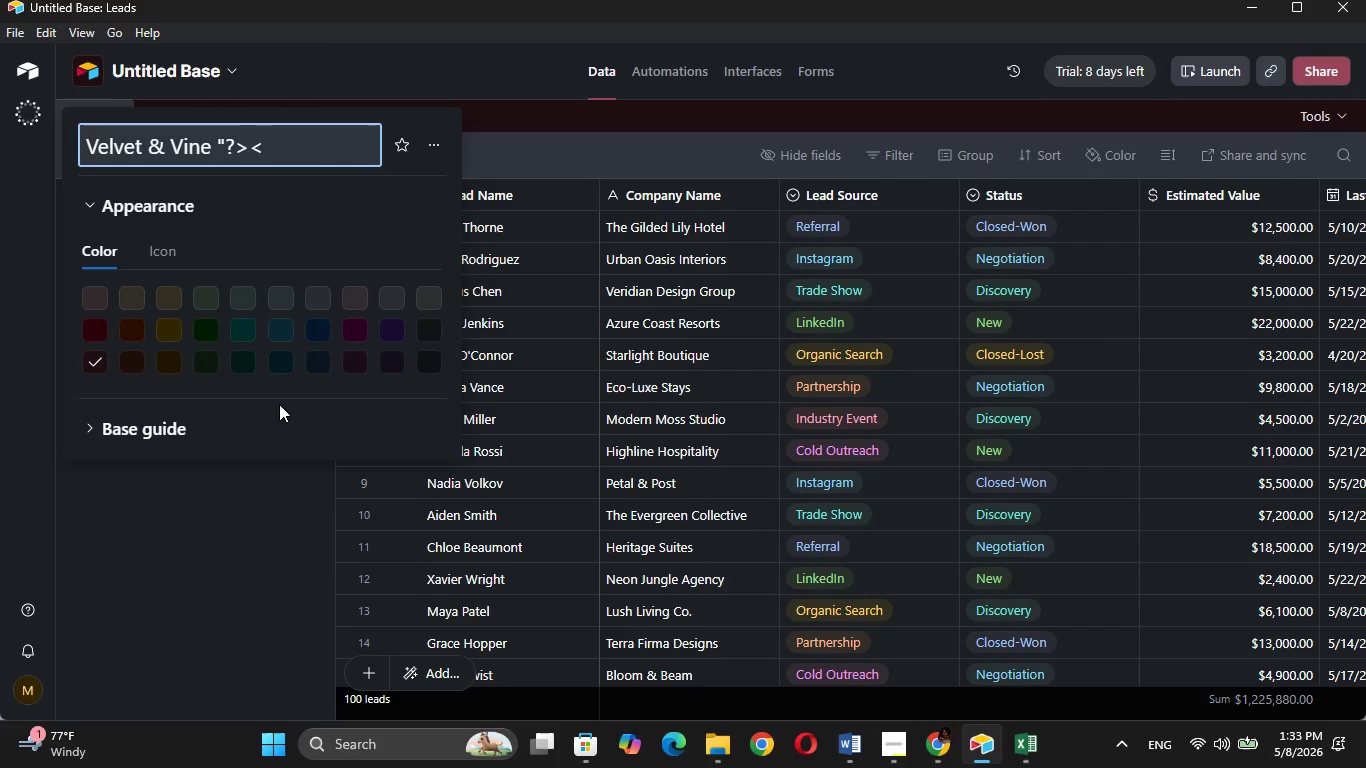 
key(Backspace)
 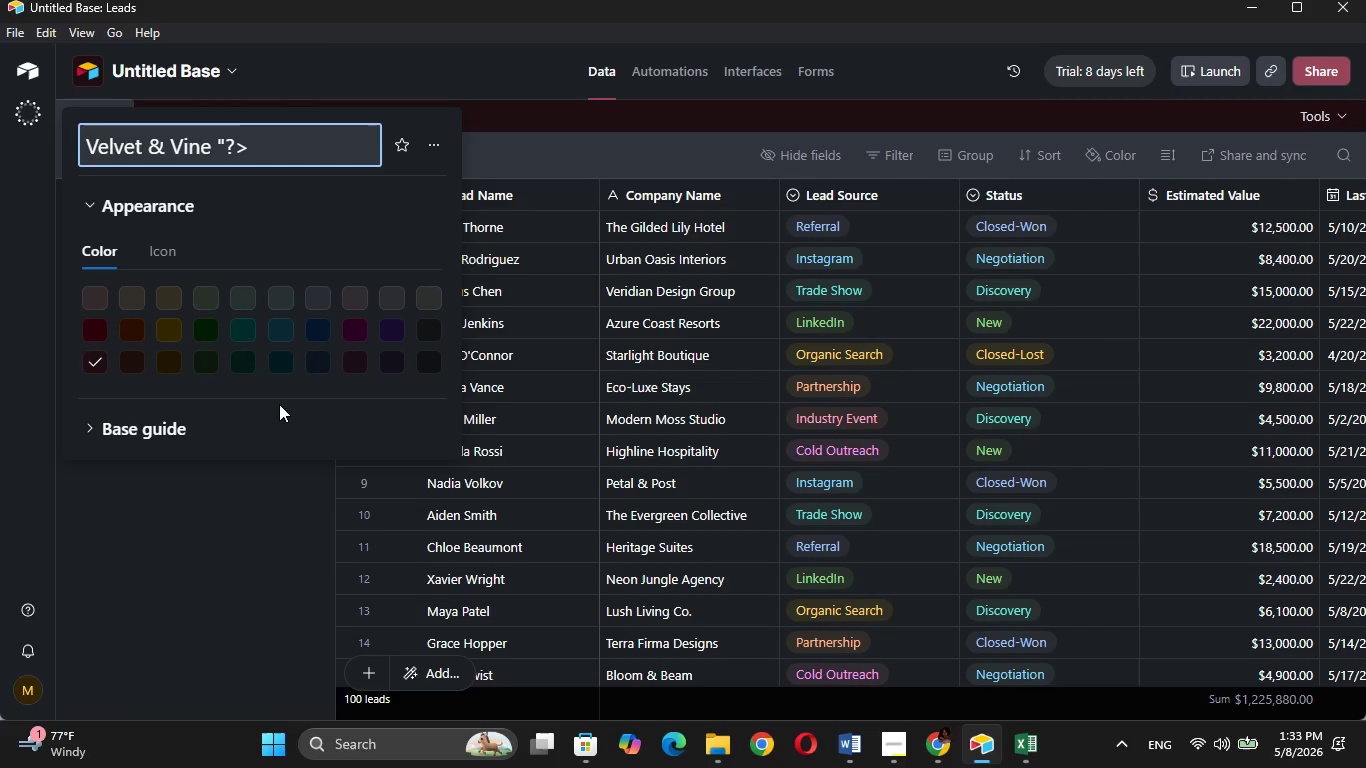 
key(Backspace)
 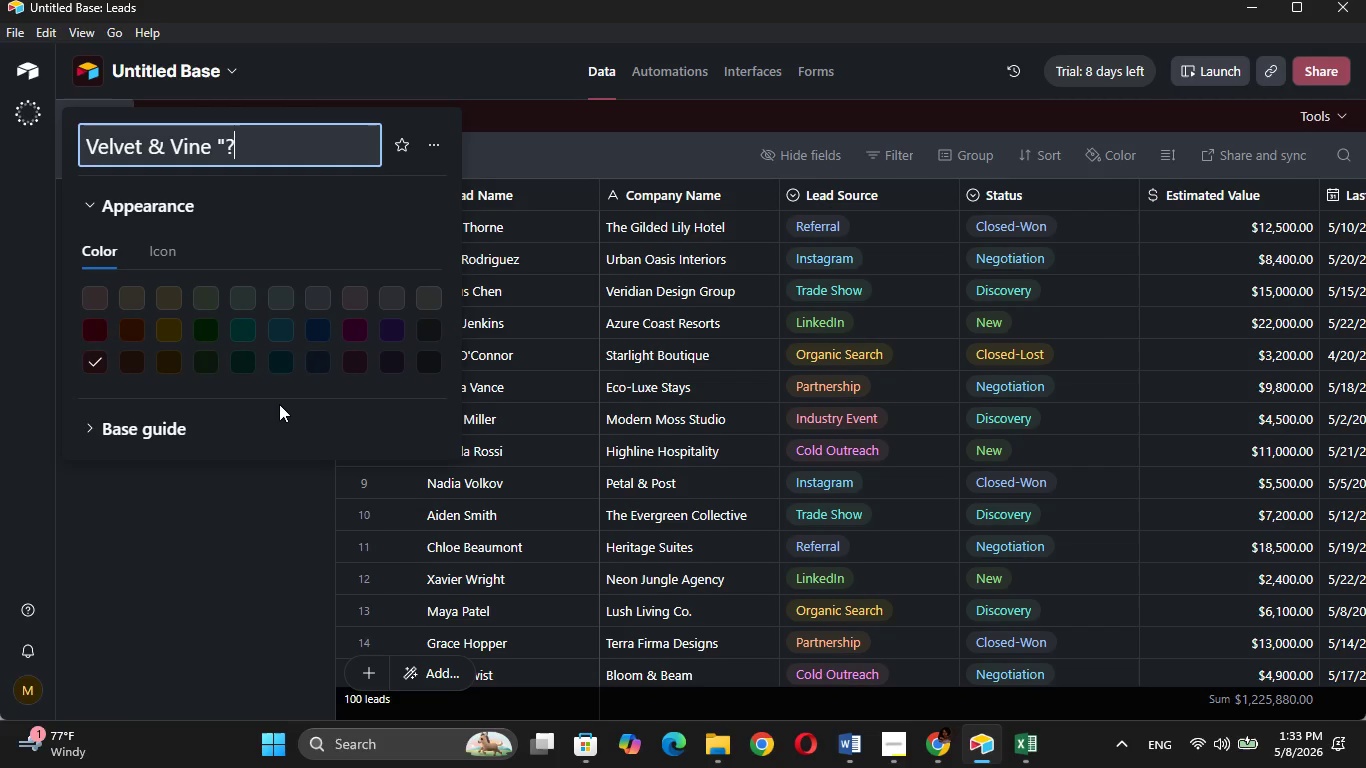 
key(Backspace)
 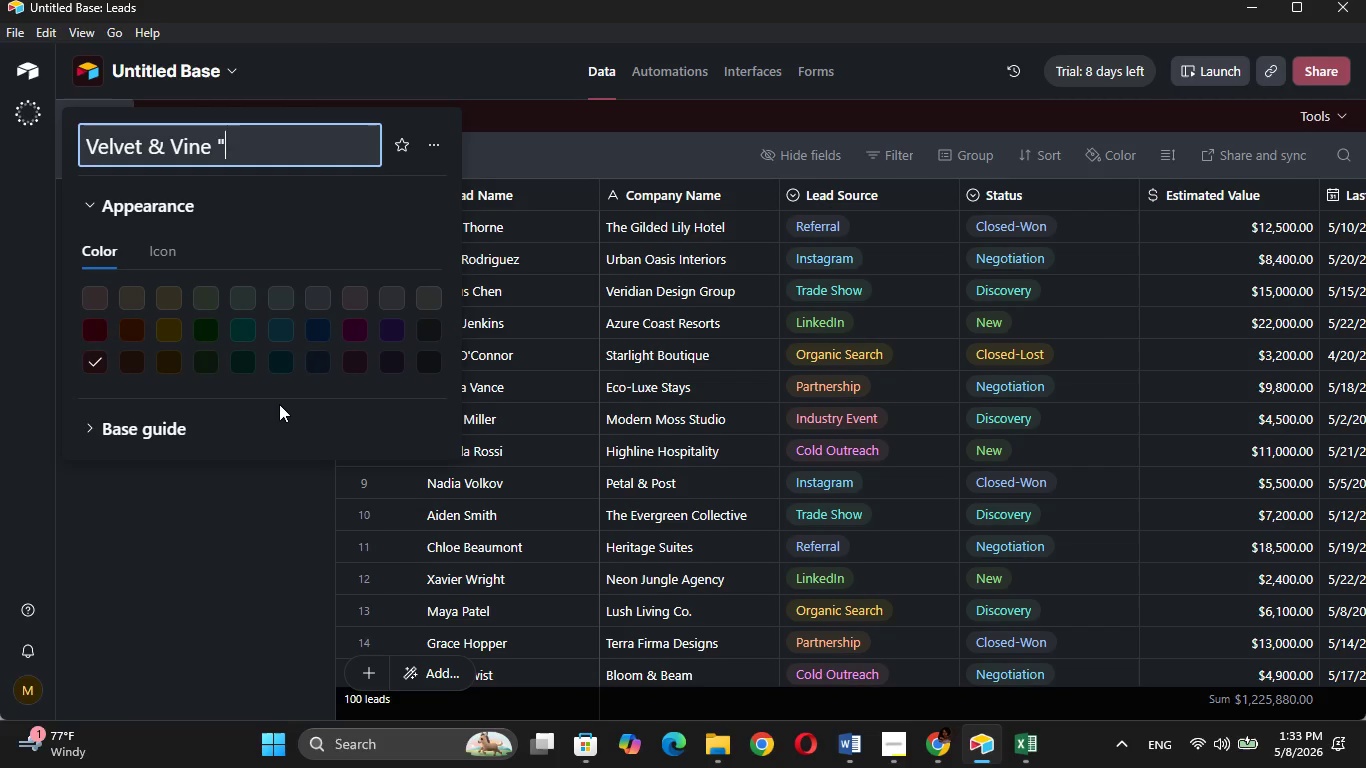 
key(Backspace)
 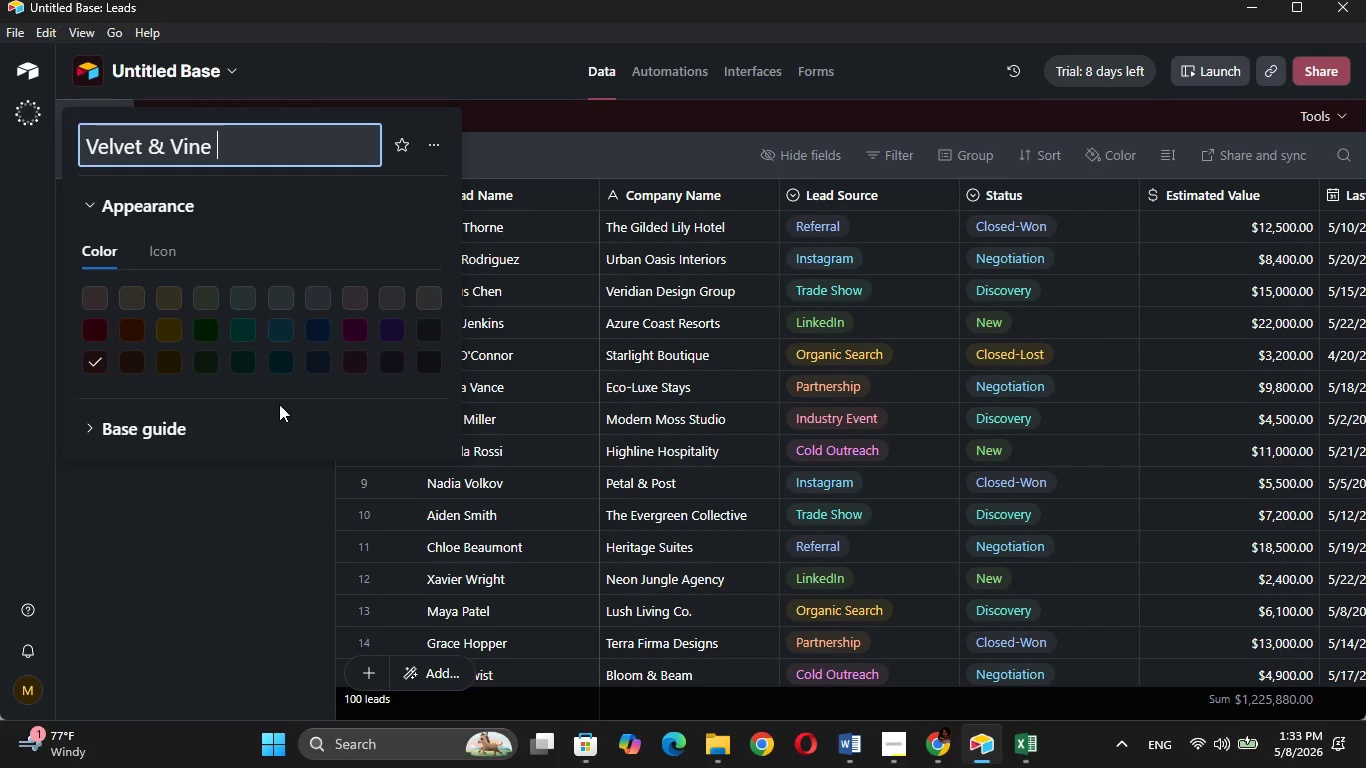 
key(Shift+Backslash)
 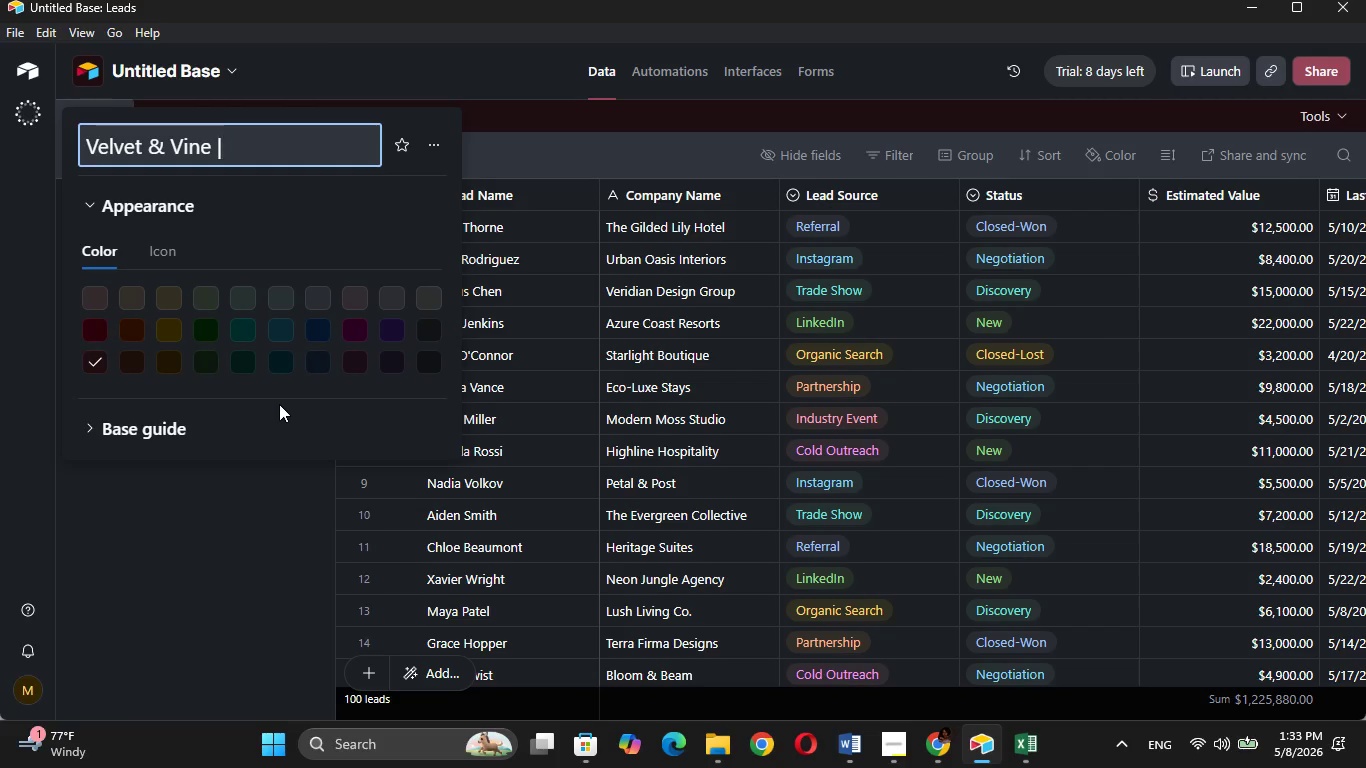 
type( B2B Growth & Corporate)
 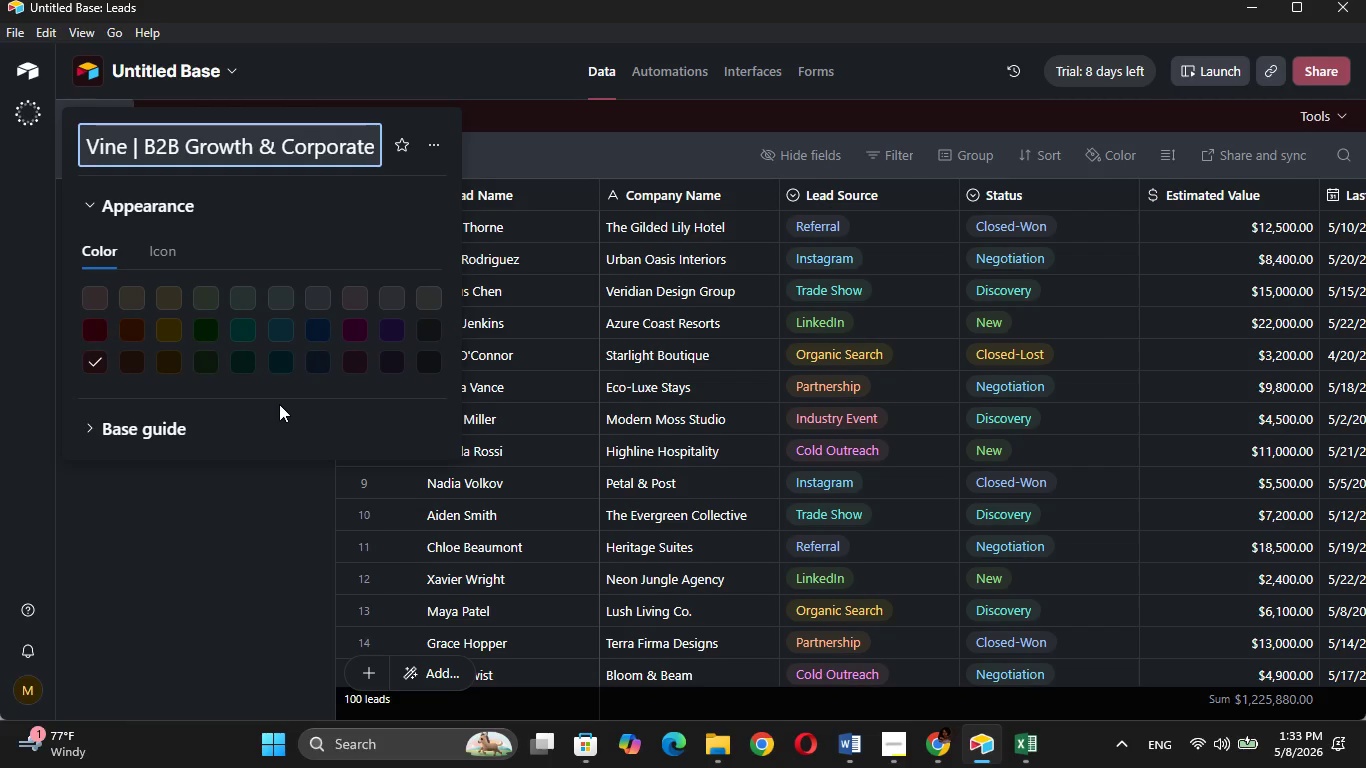 
type( Greenery)
 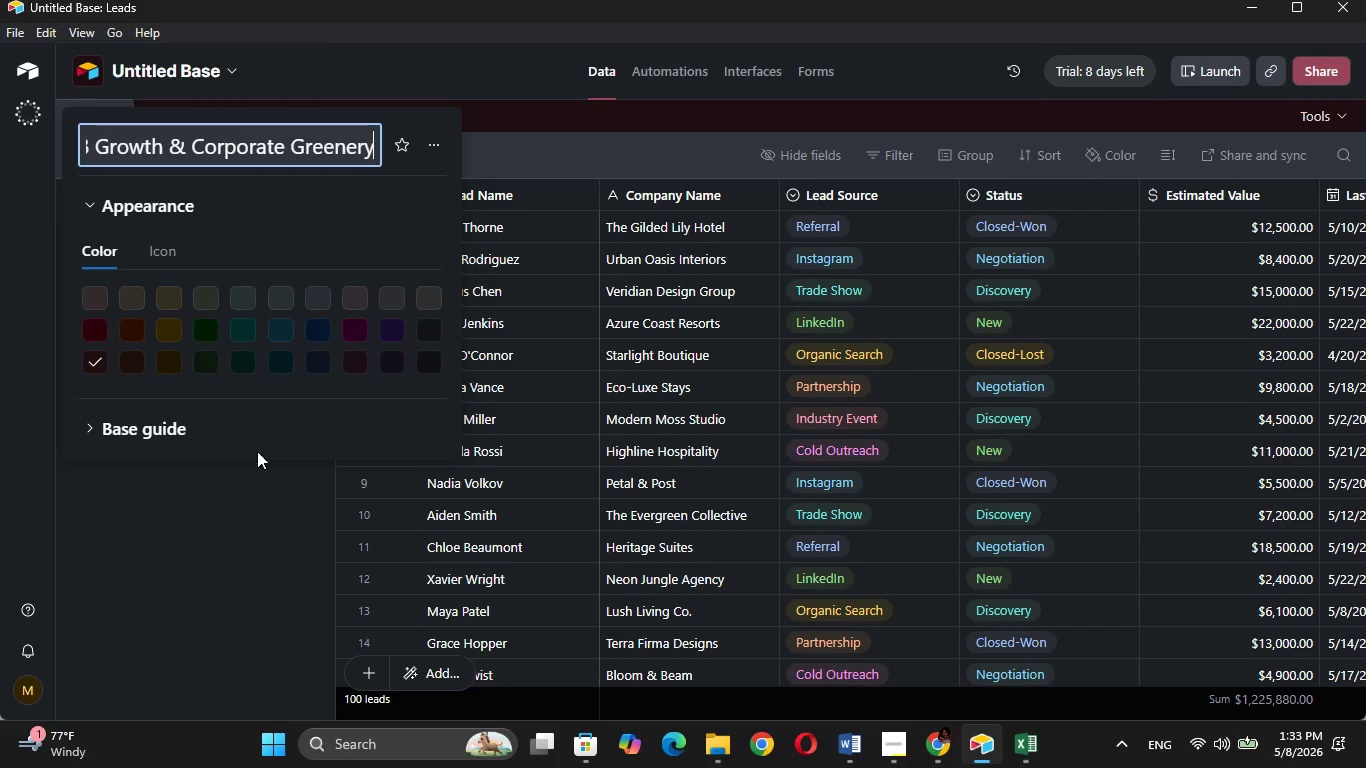 
left_click([262, 537])
 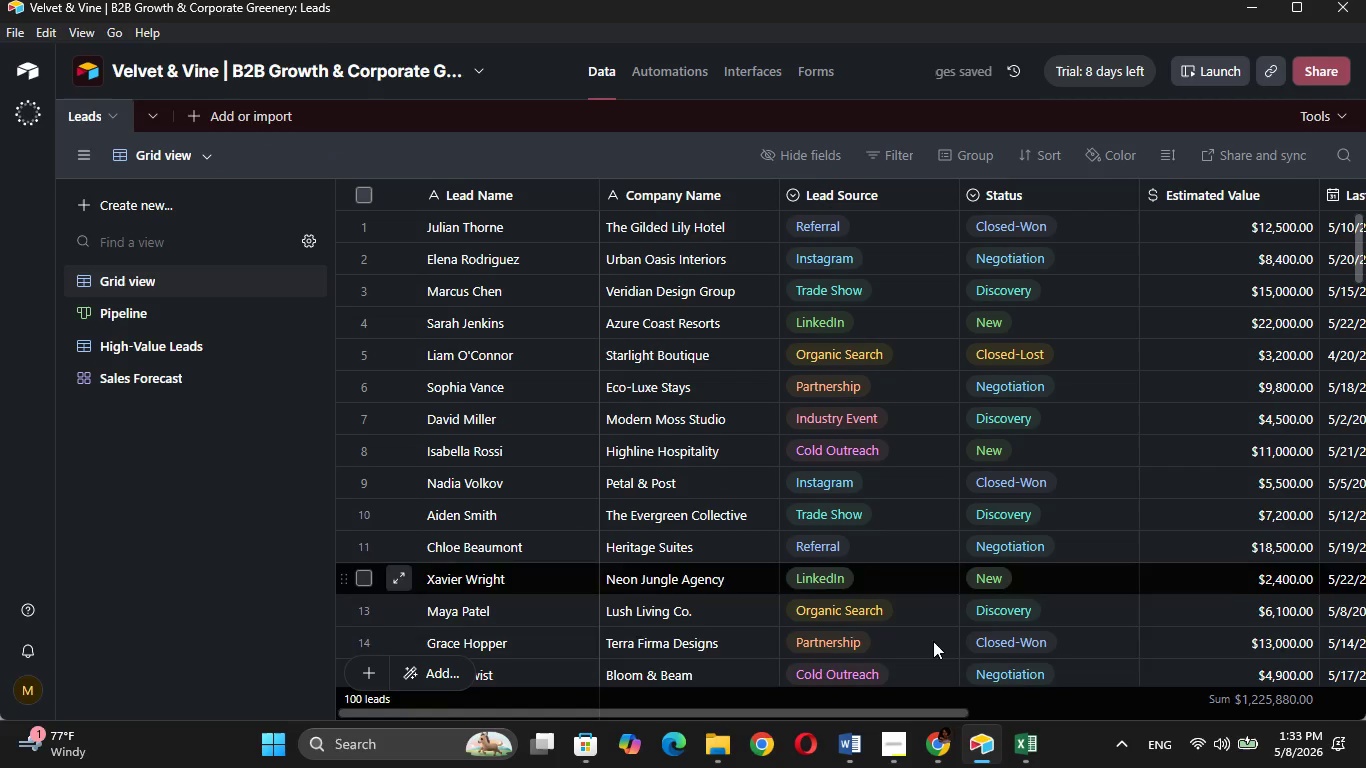 
wait(5.42)
 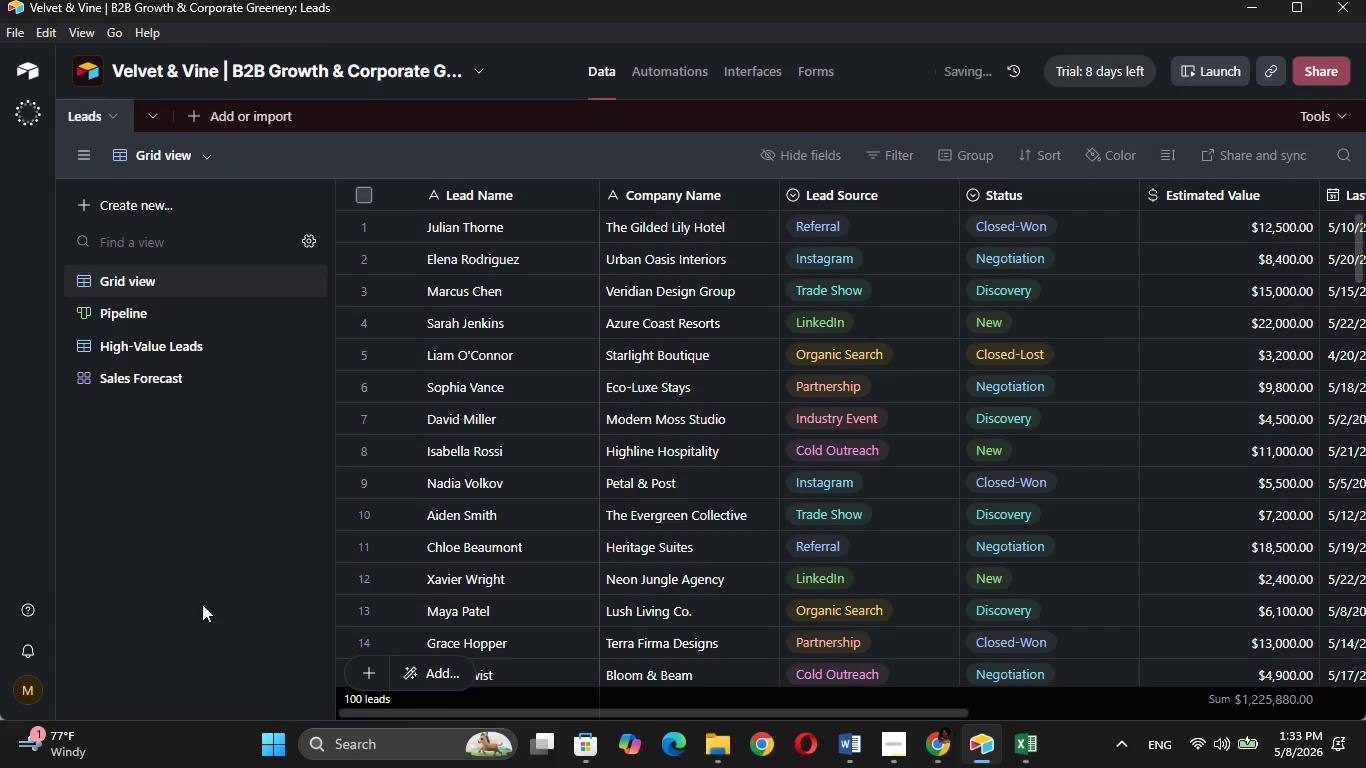 
left_click([896, 749])